 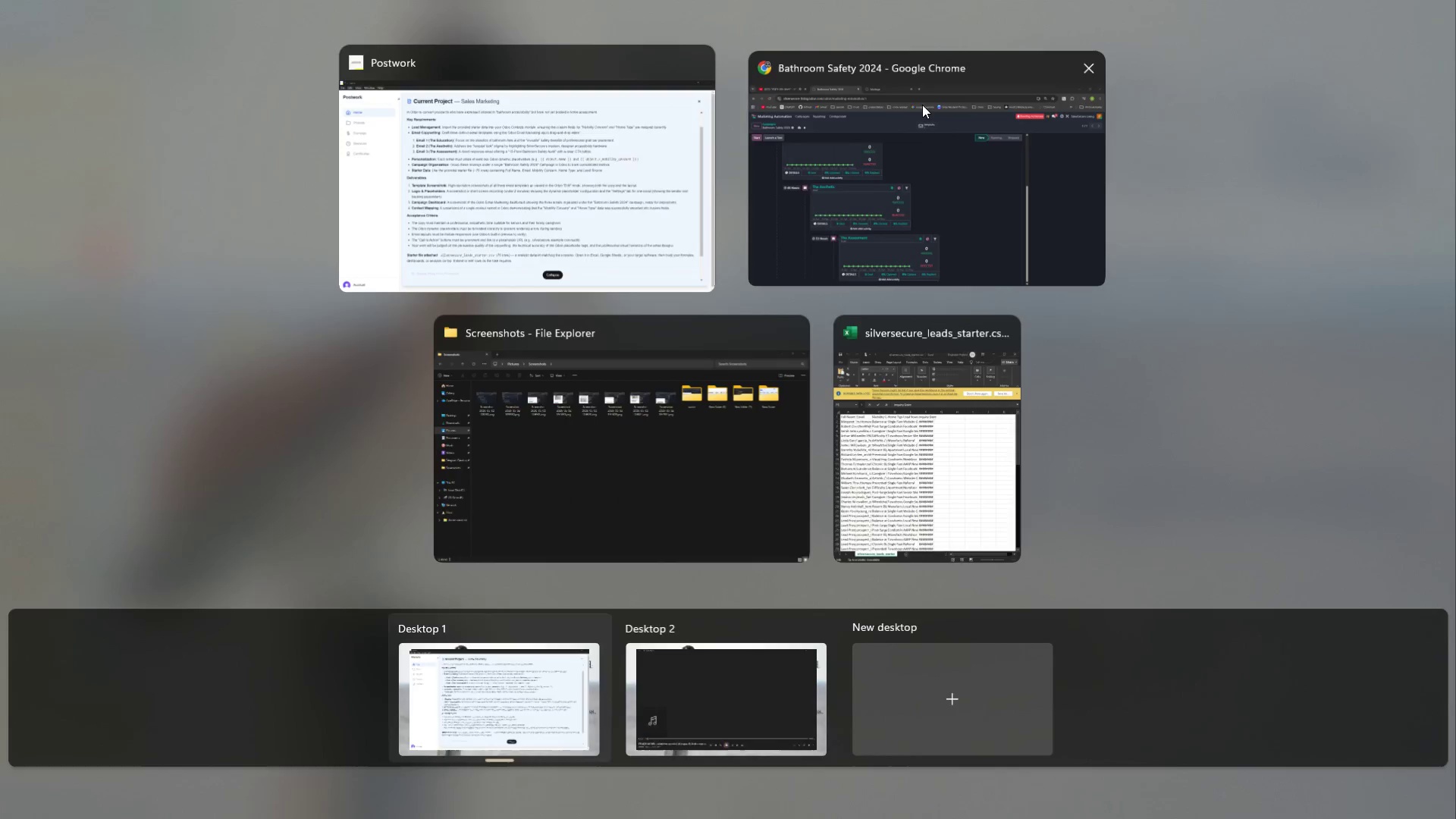 
left_click([554, 24])
 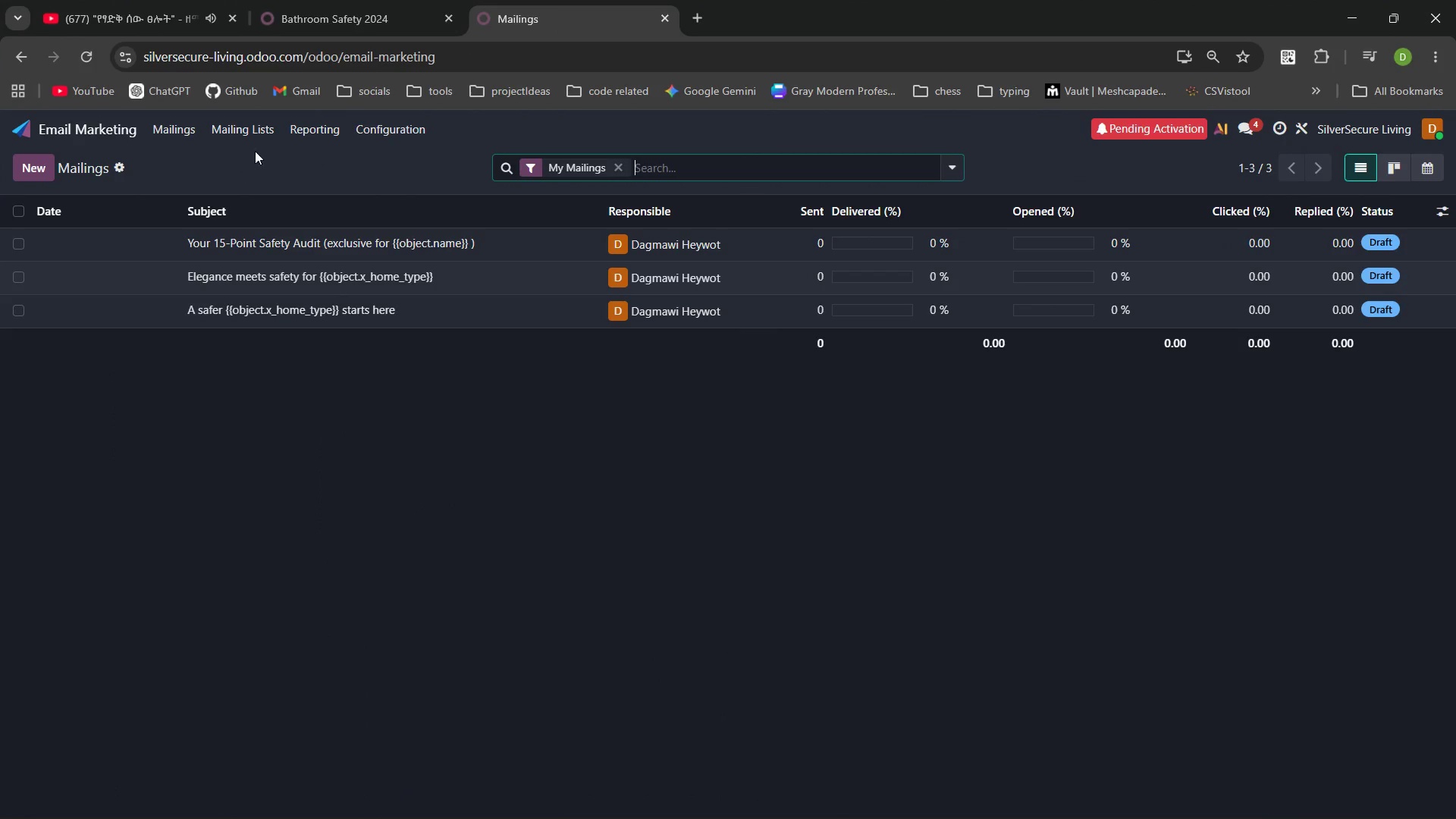 
left_click([254, 122])
 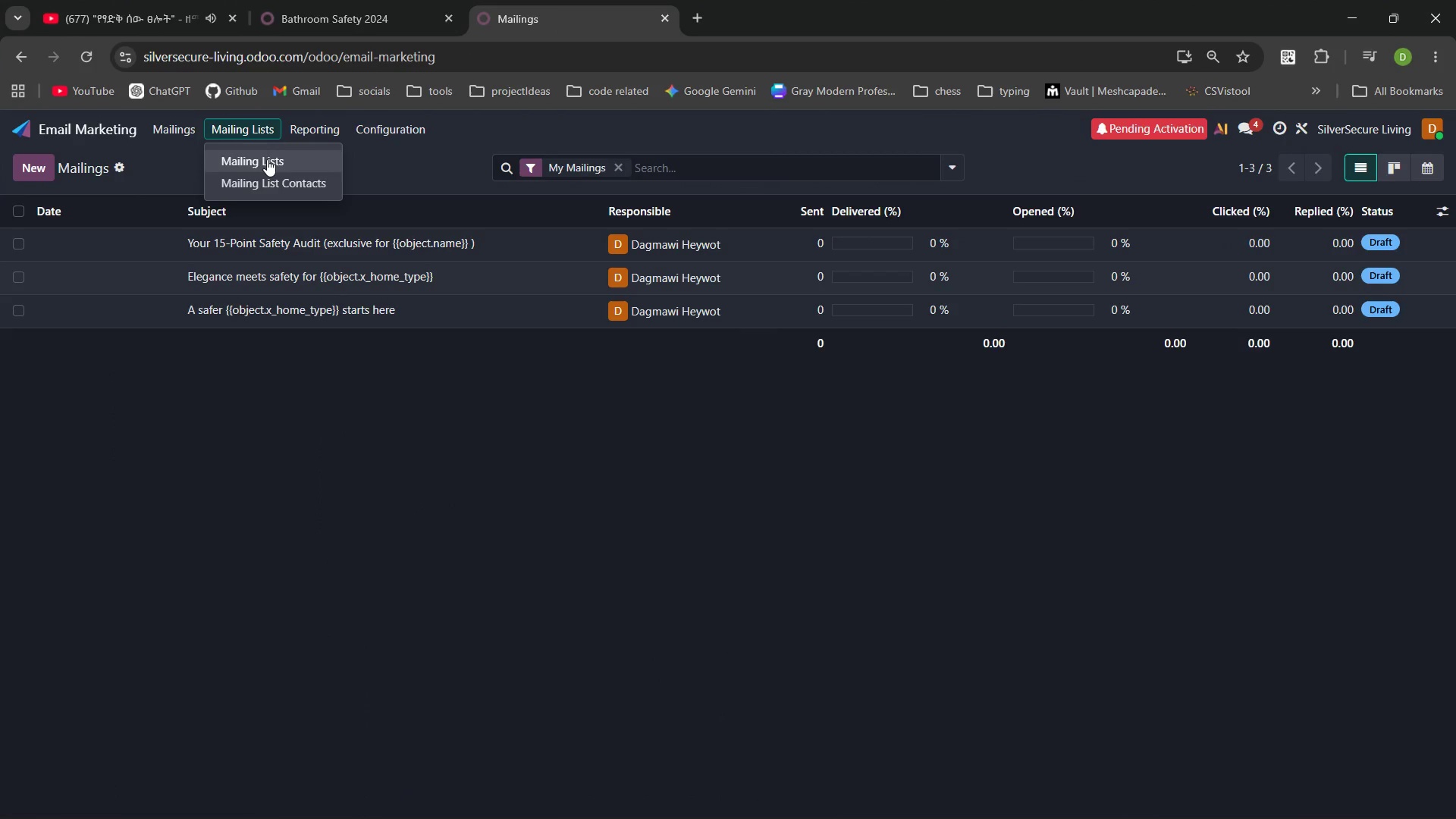 
left_click([267, 159])
 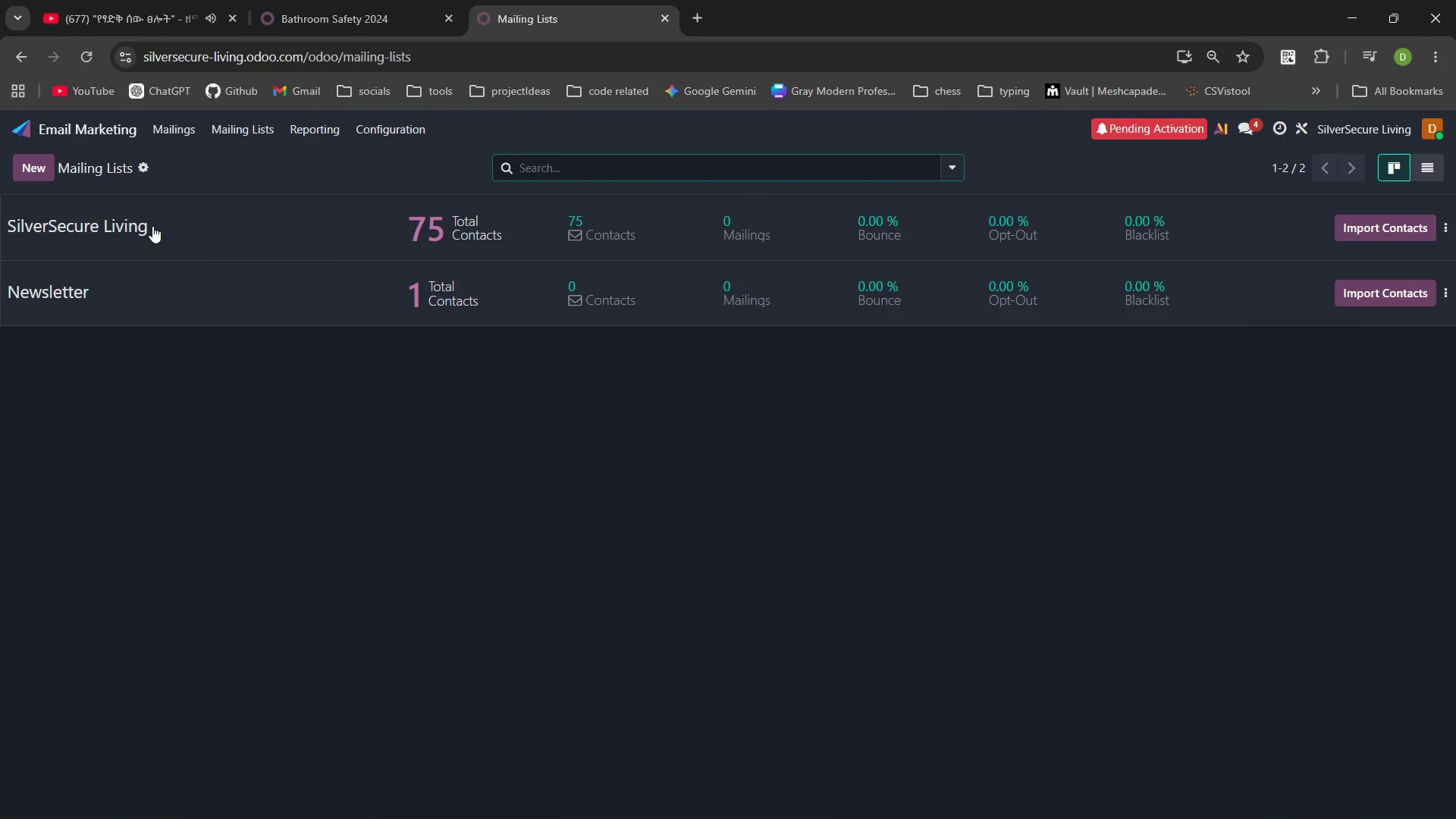 
left_click([130, 225])